 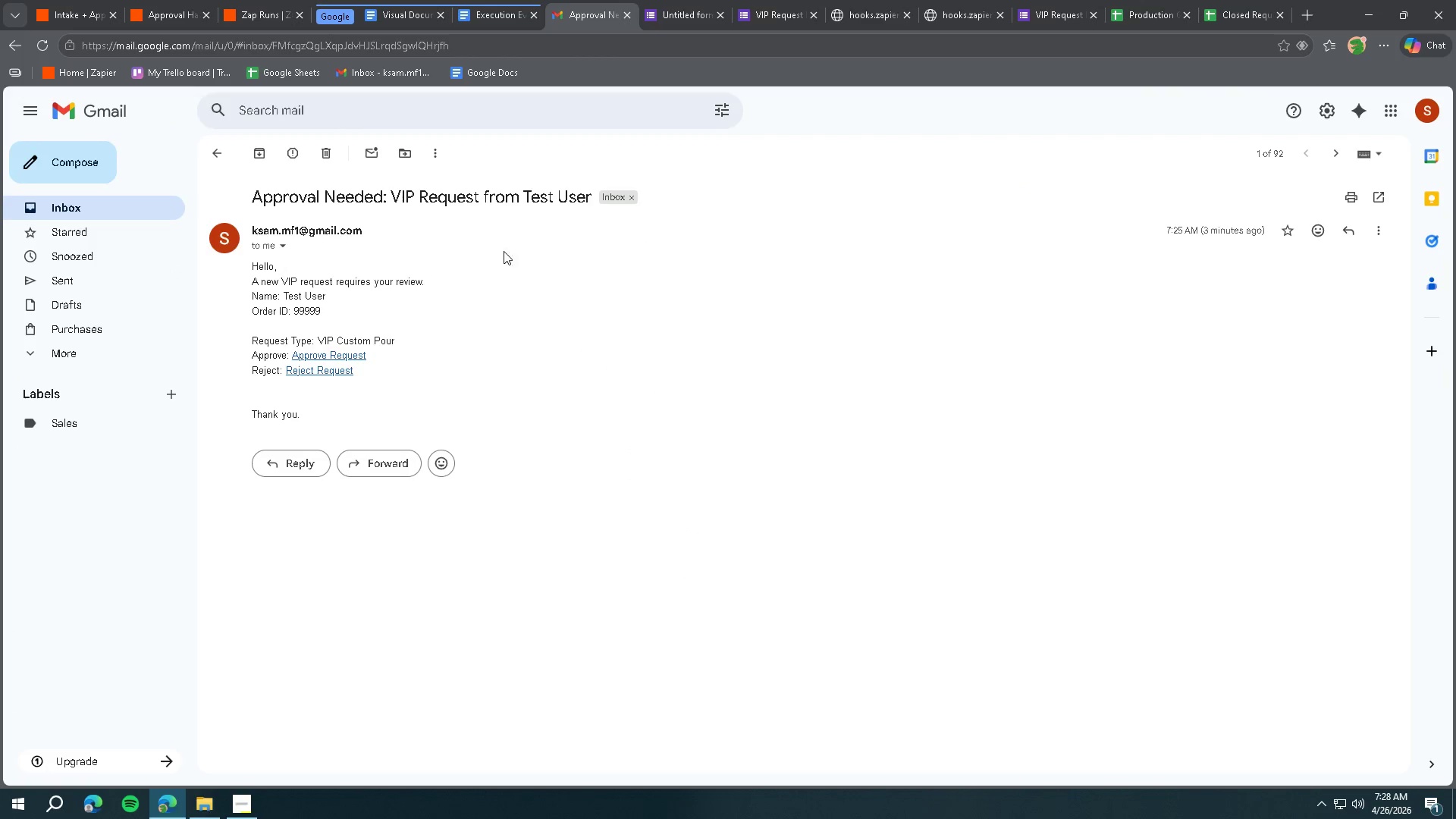 
left_click([344, 353])
 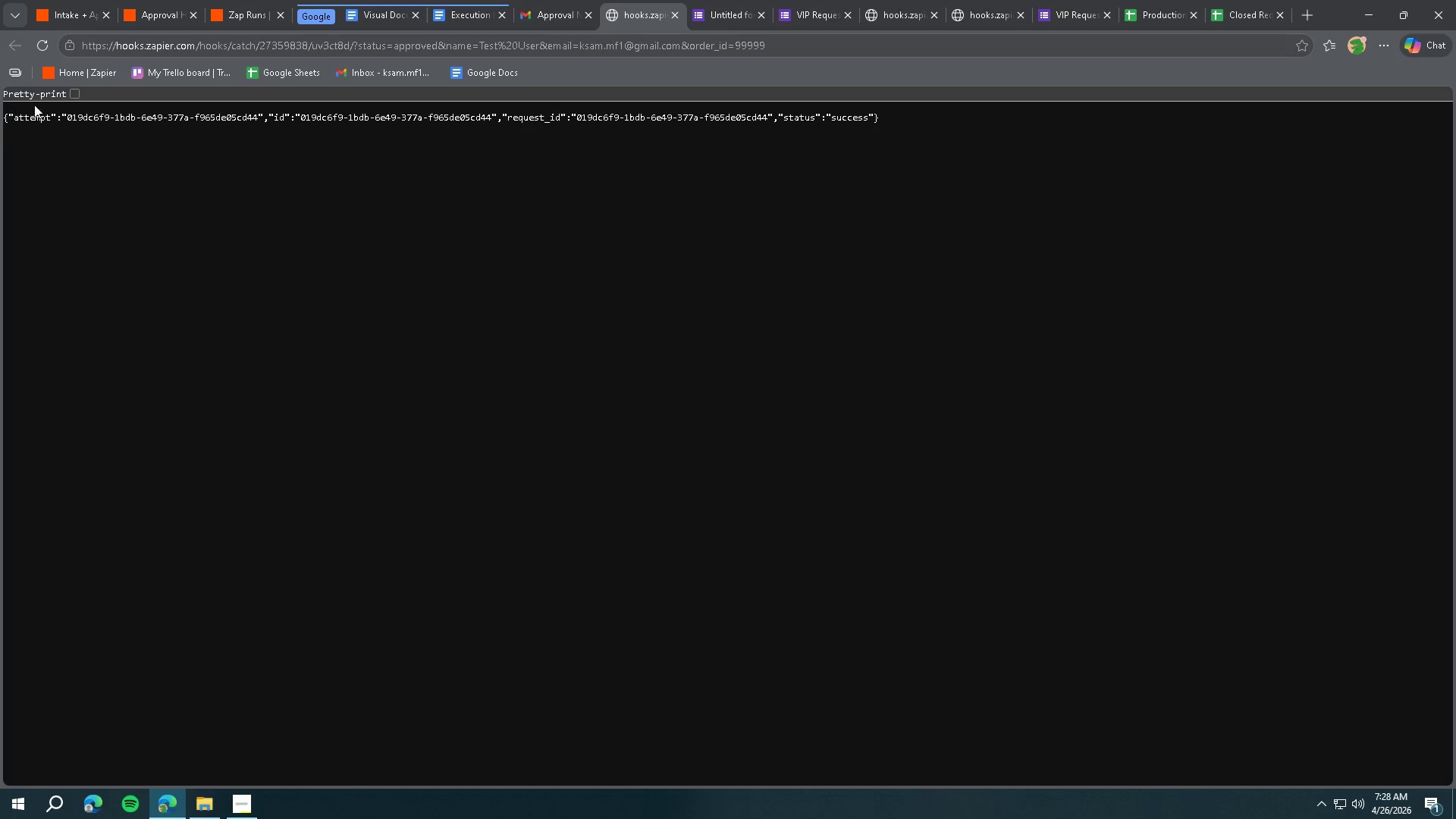 
left_click([68, 99])
 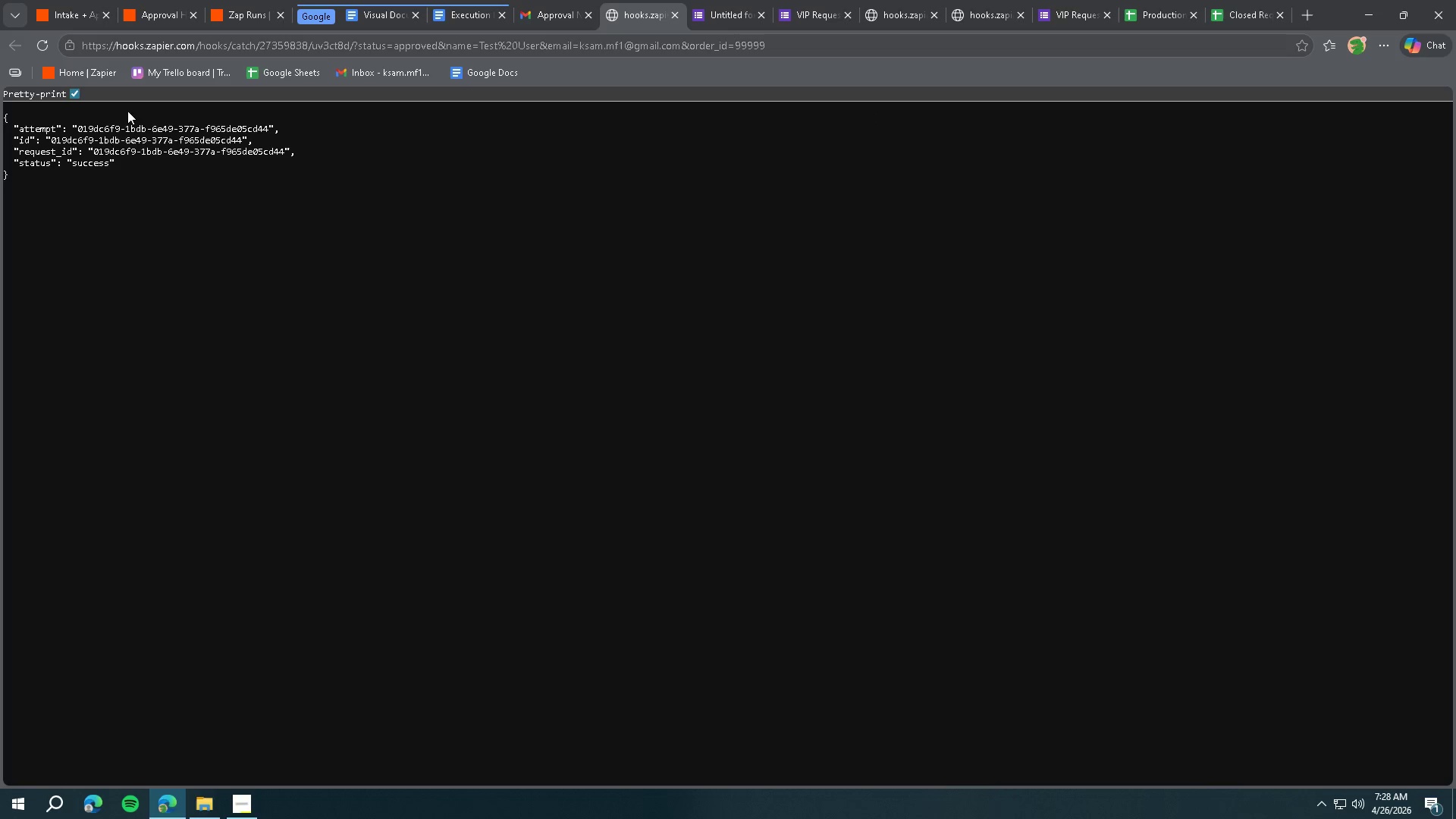 
key(Meta+MetaLeft)
 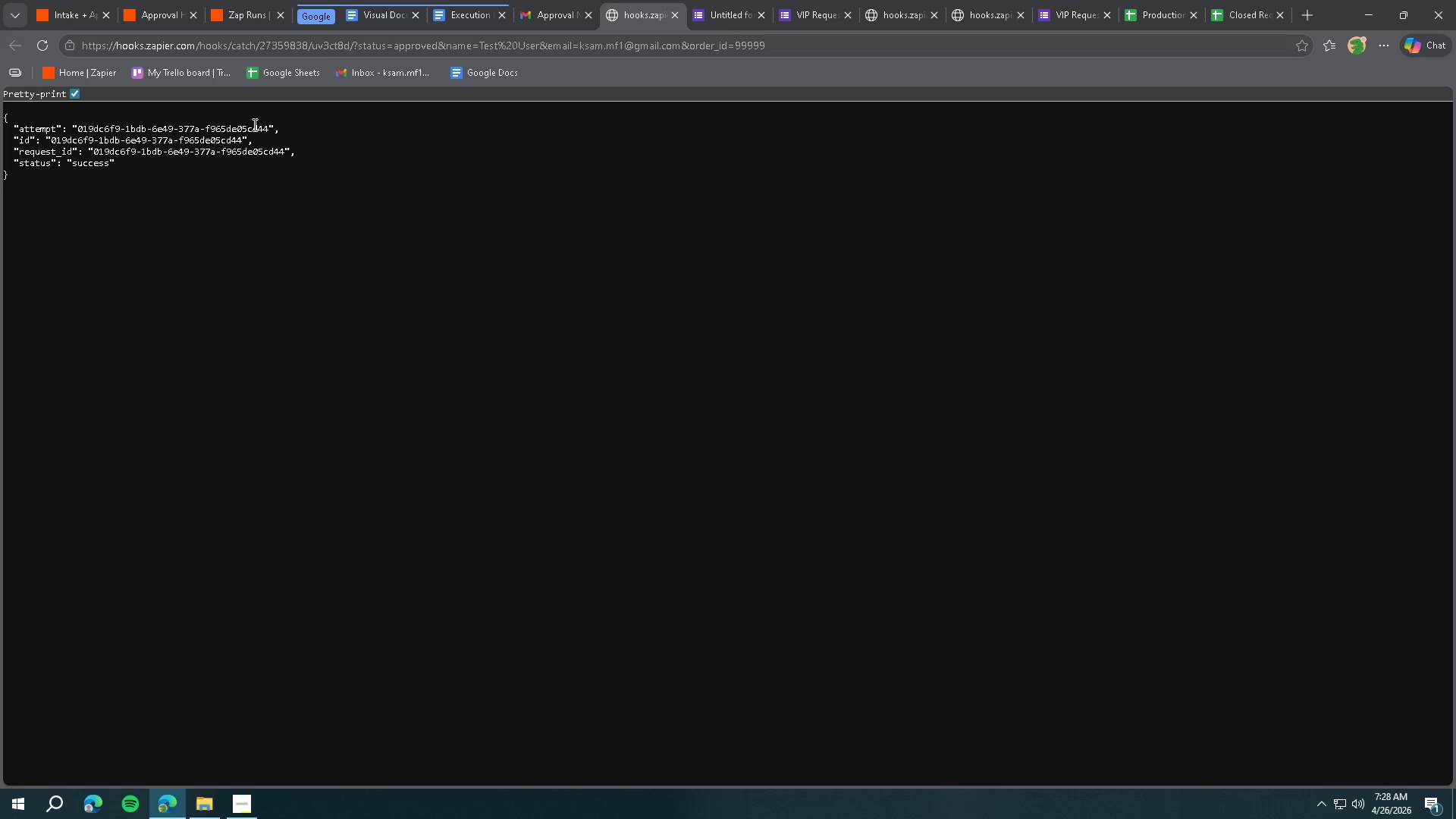 
key(Meta+Shift+ShiftLeft)
 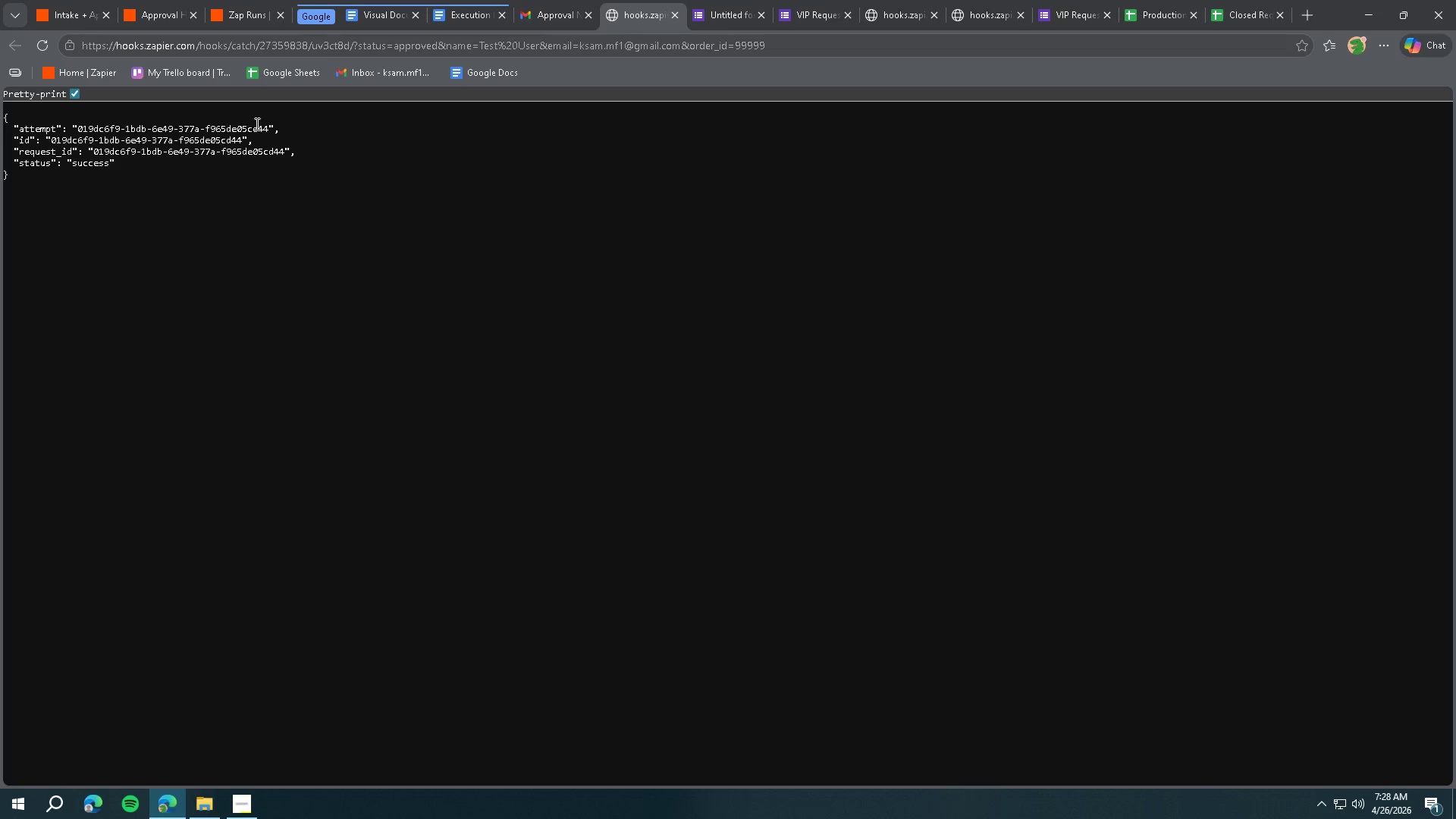 
key(Meta+Shift+S)
 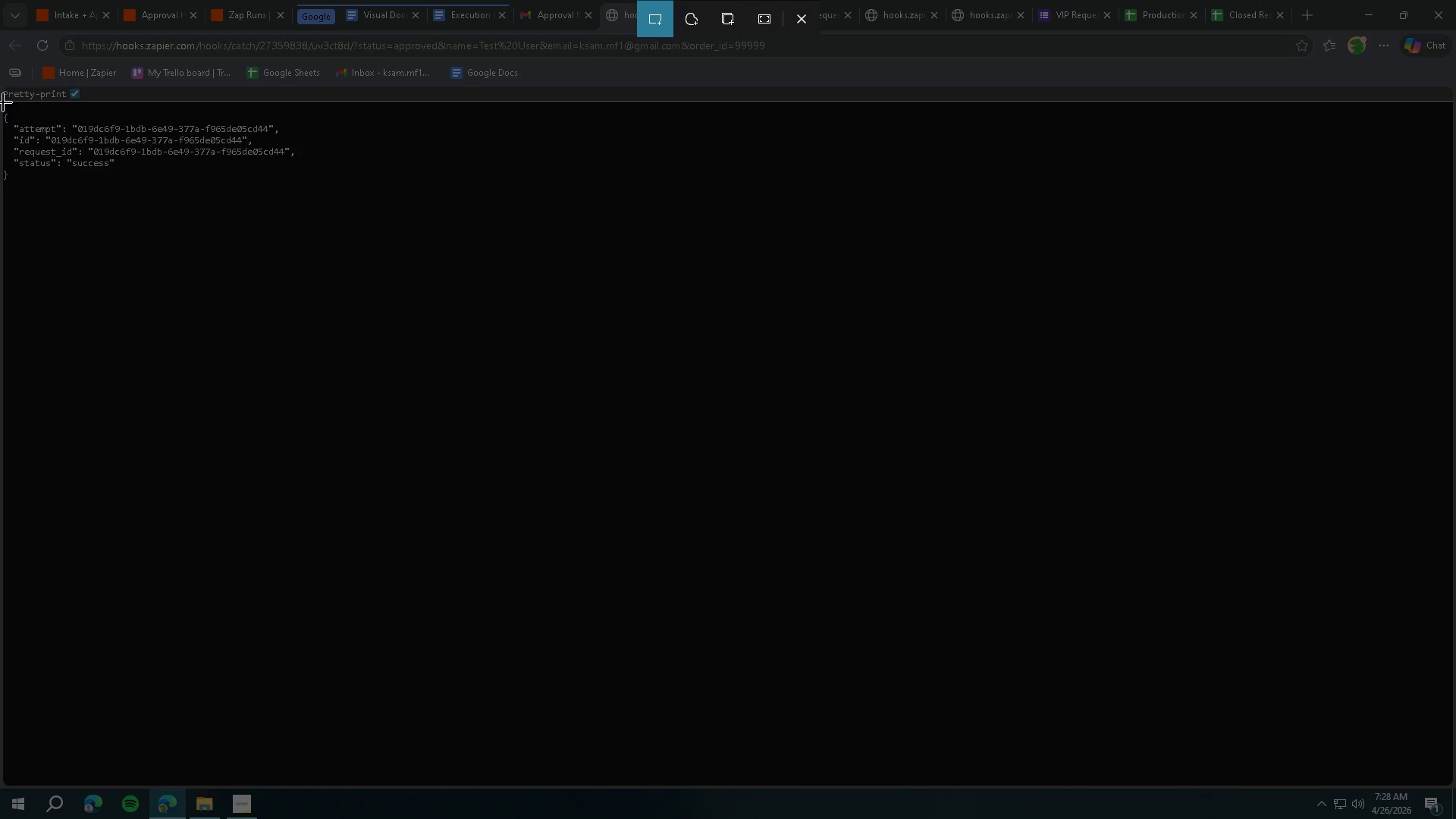 
left_click_drag(start_coordinate=[4, 101], to_coordinate=[383, 226])
 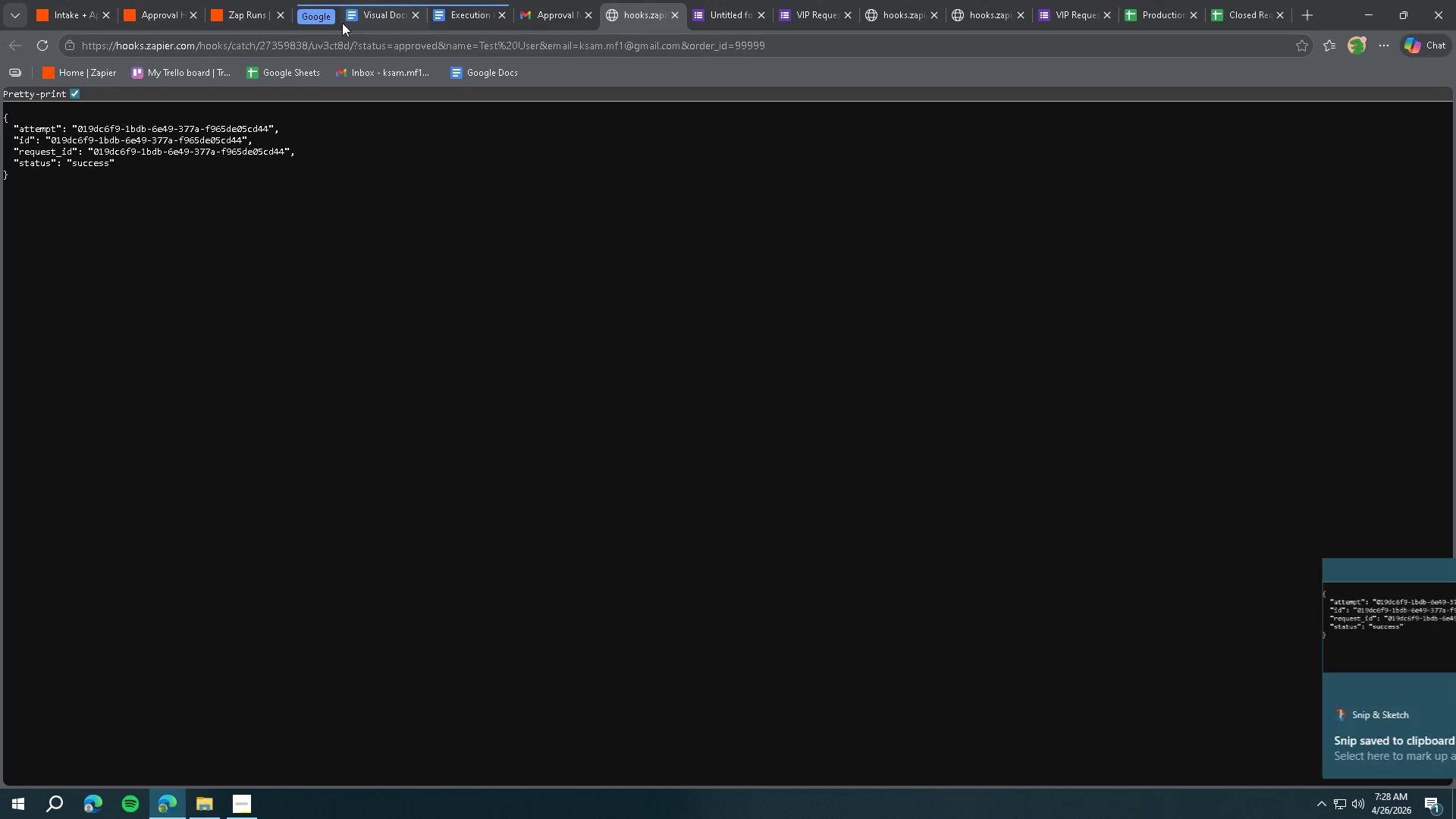 
left_click([479, 24])
 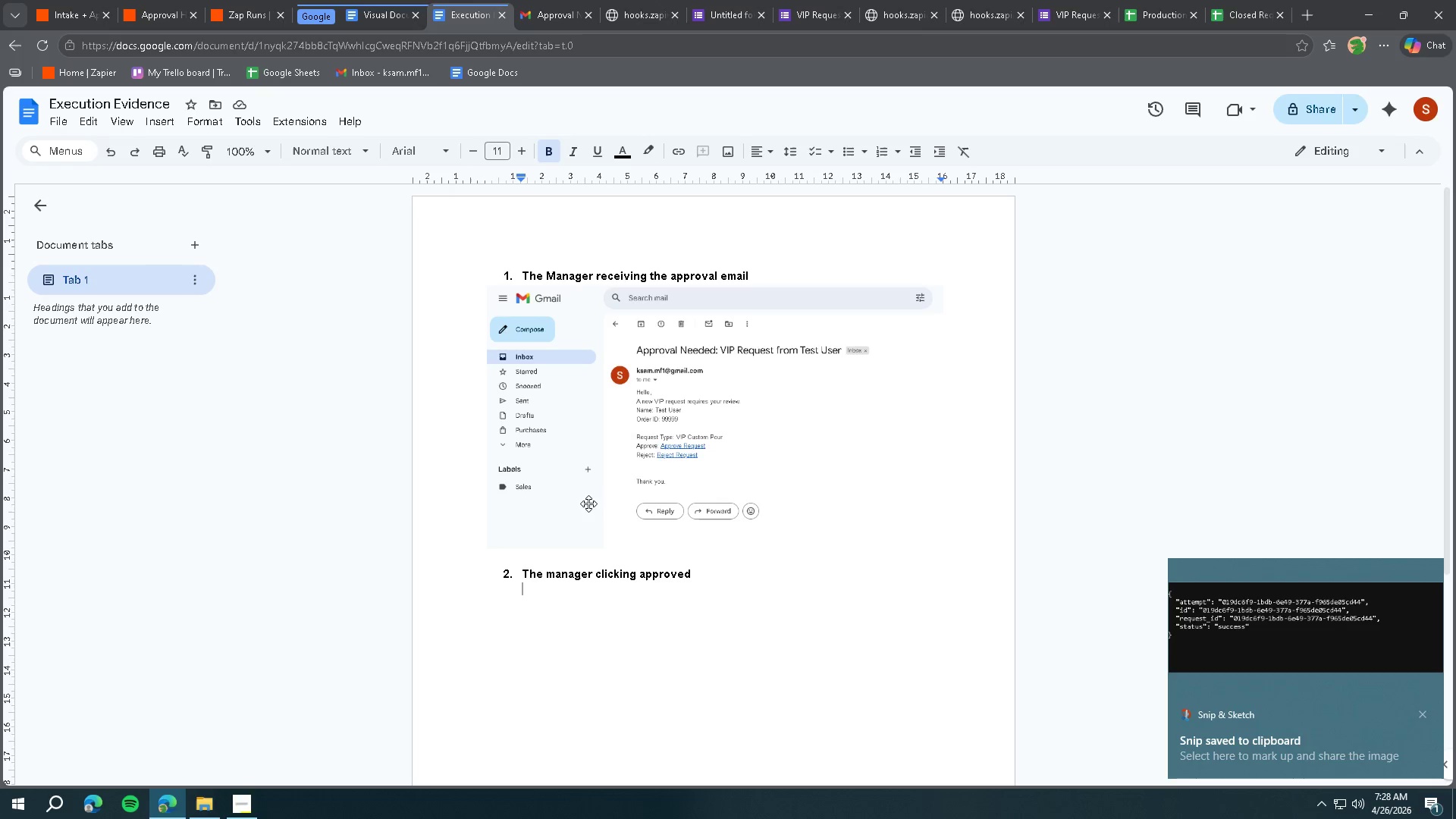 
key(Control+V)
 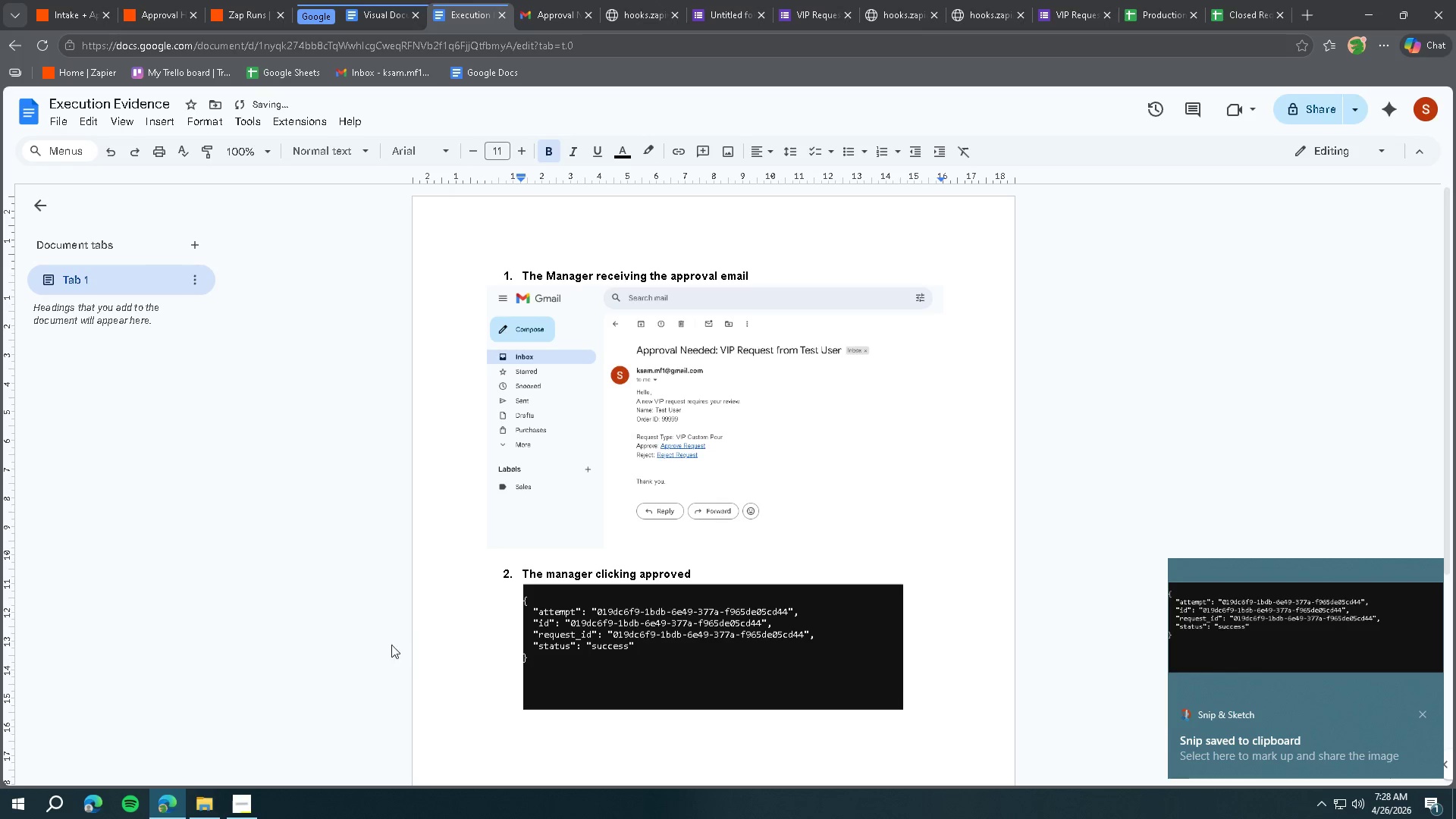 
left_click([238, 810])